 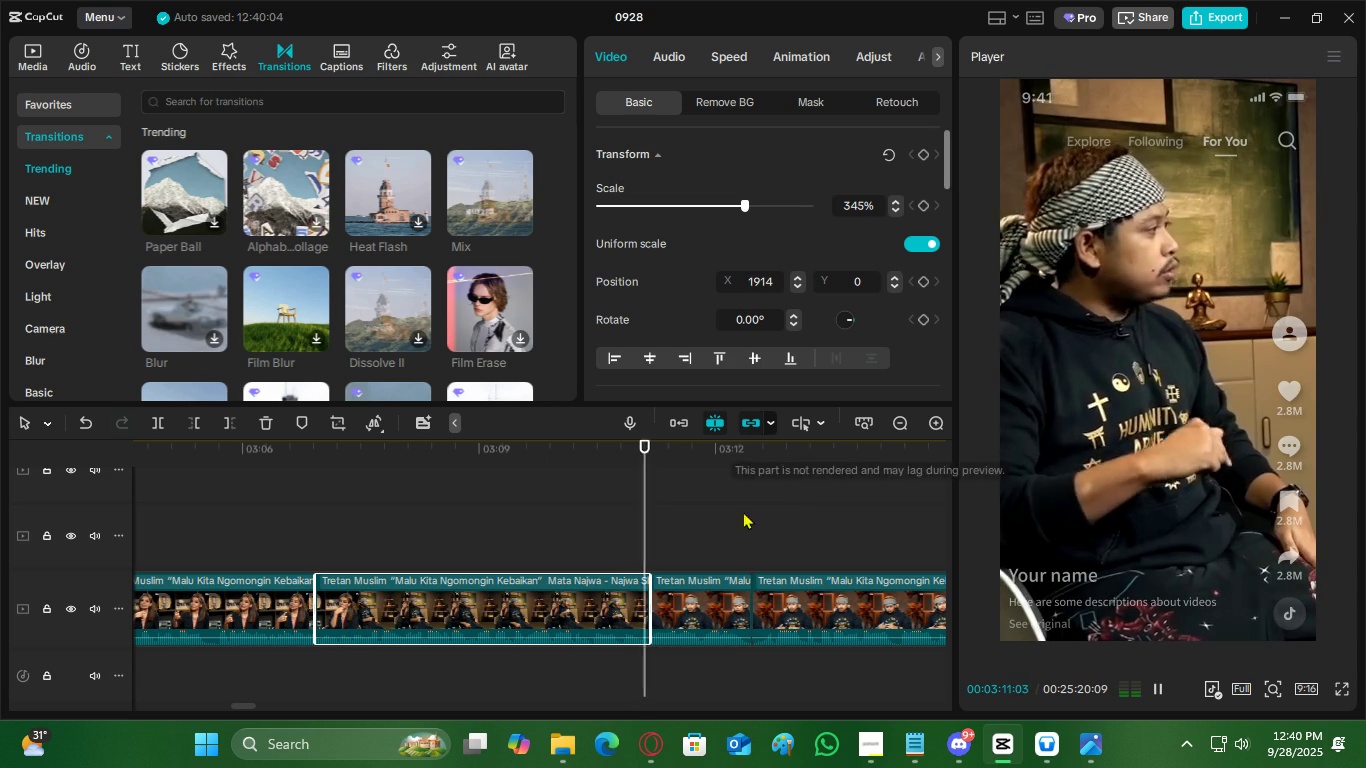 
key(Space)
 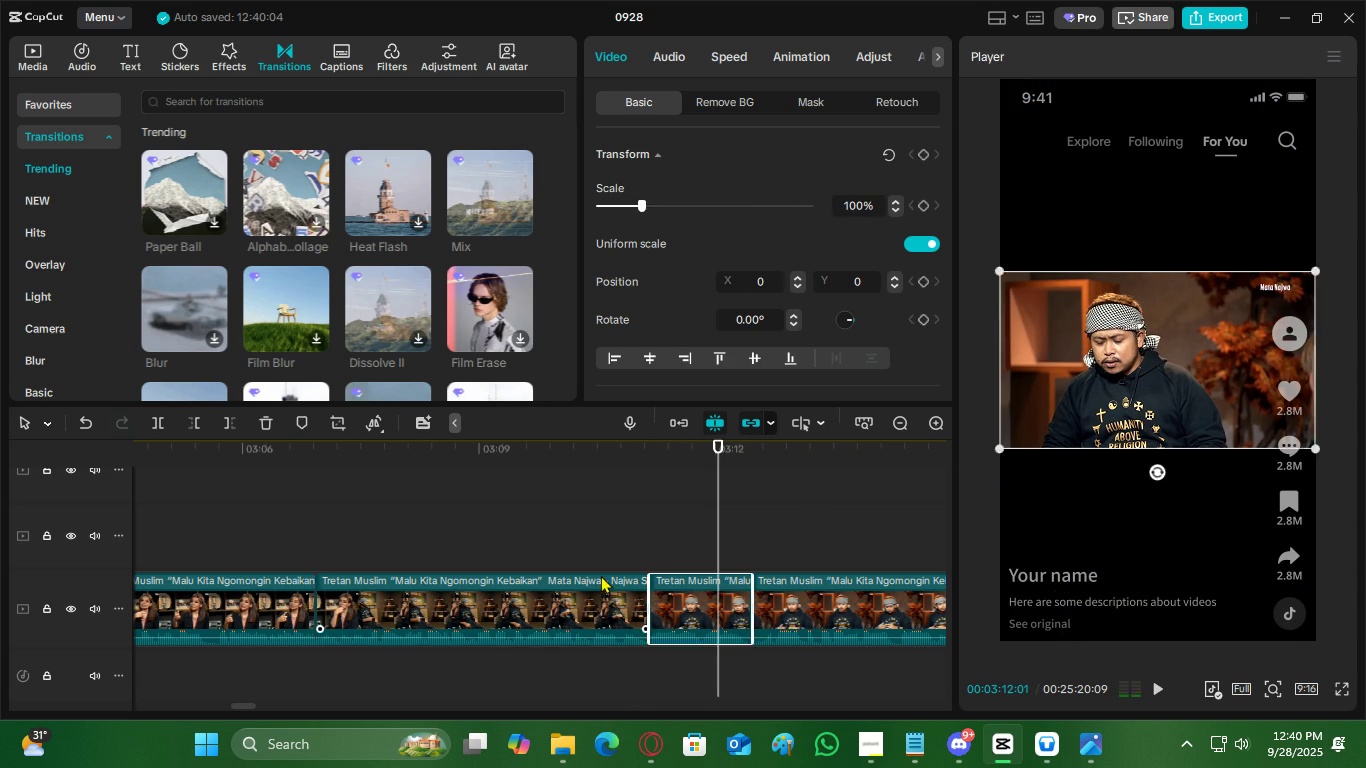 
double_click([601, 575])
 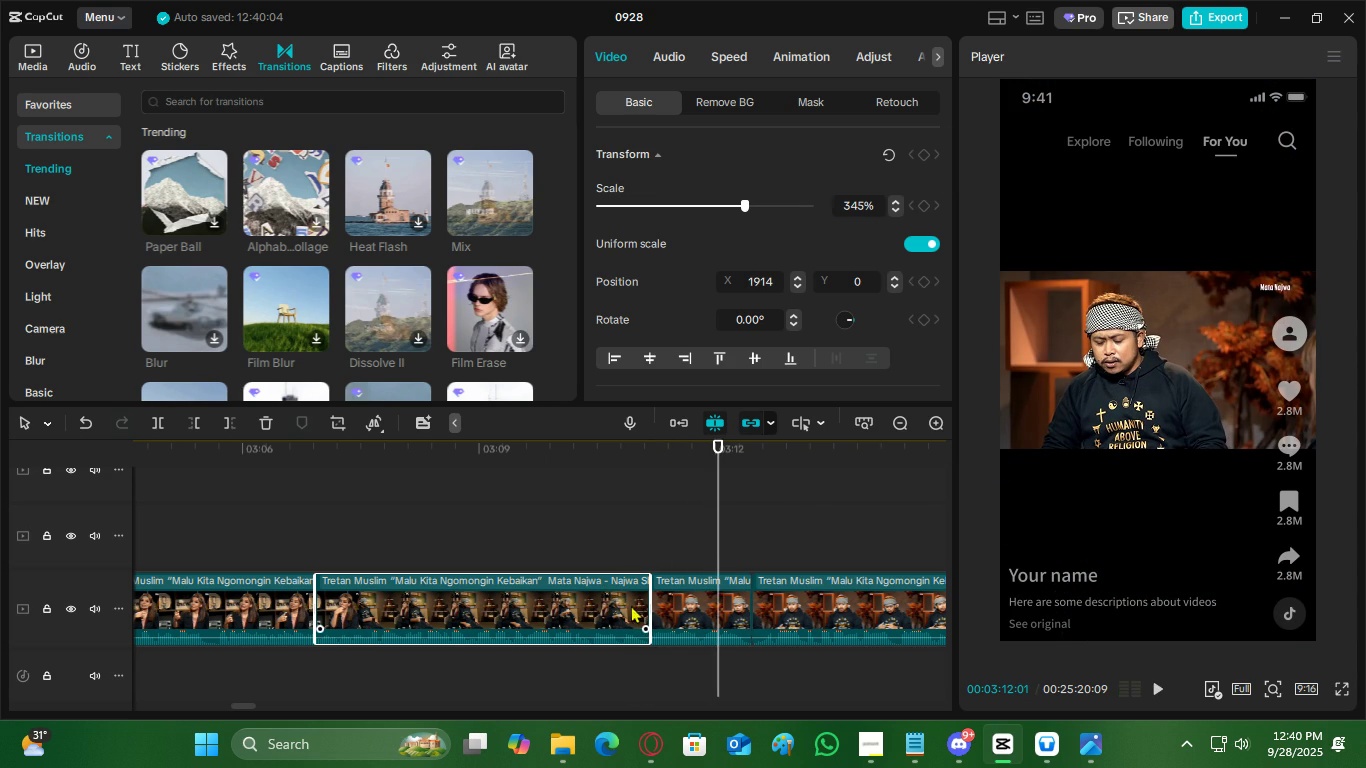 
key(Space)
 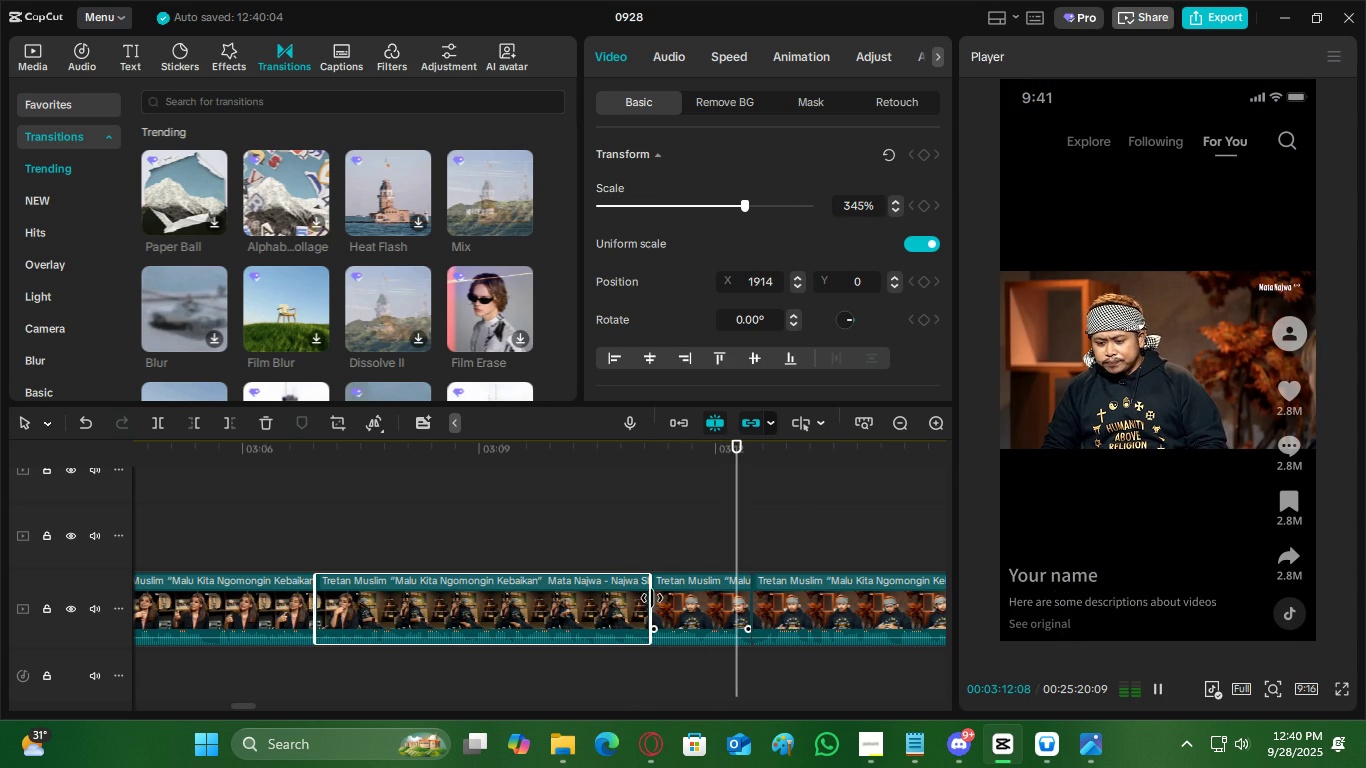 
key(Space)
 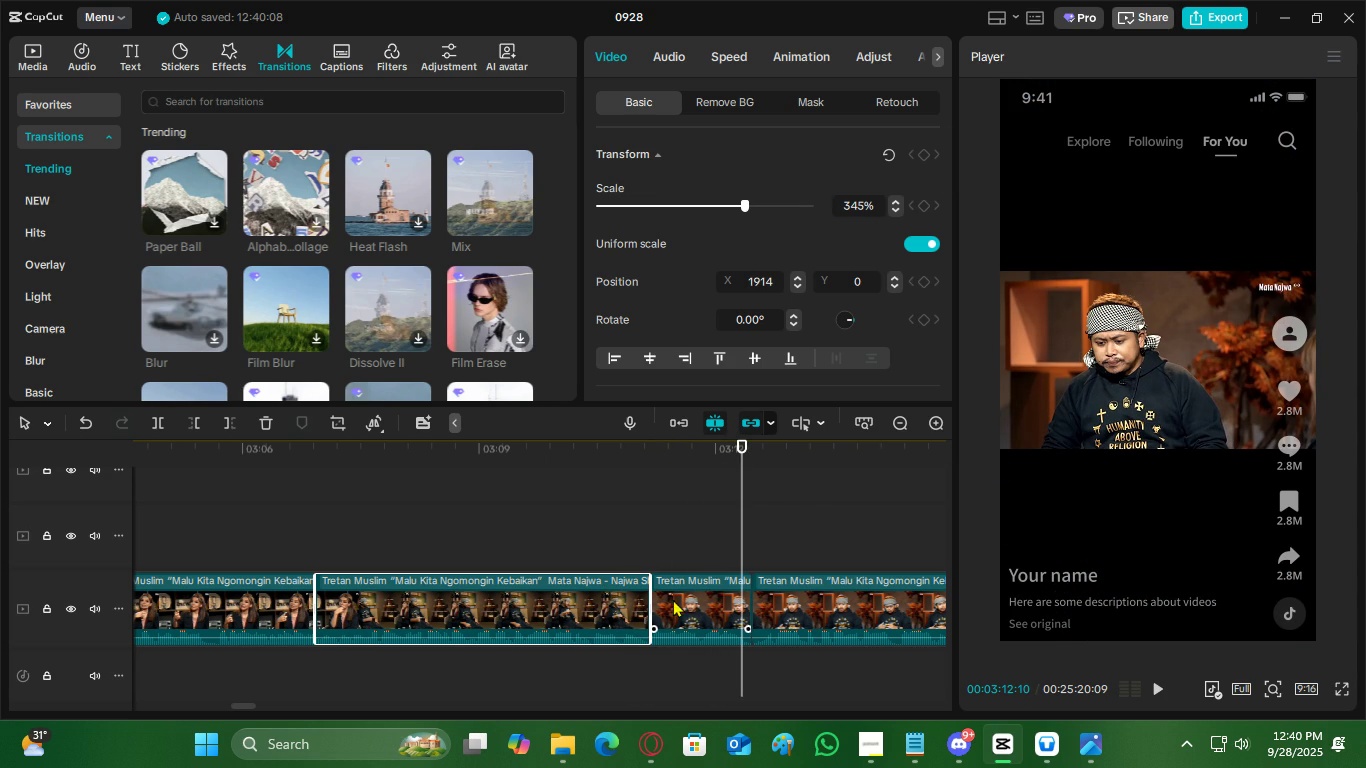 
left_click([674, 585])
 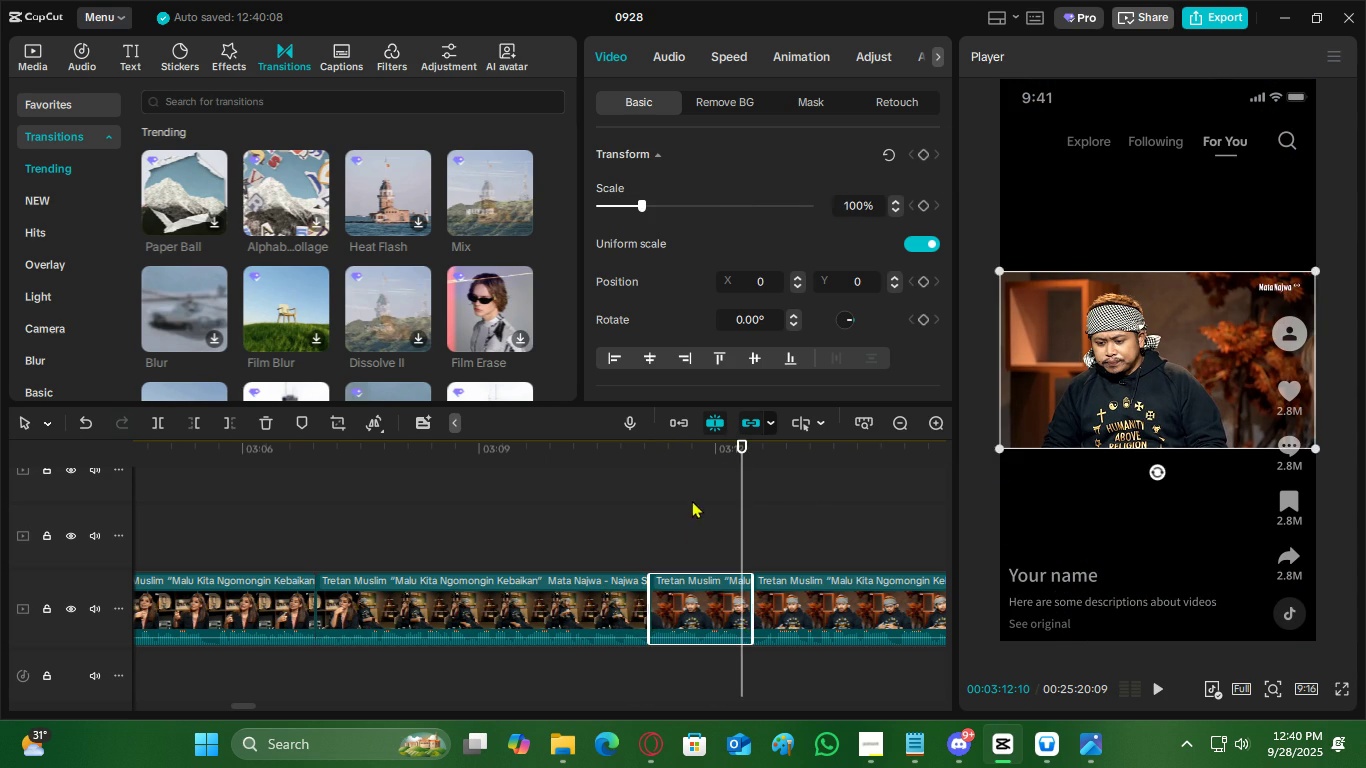 
left_click([692, 500])
 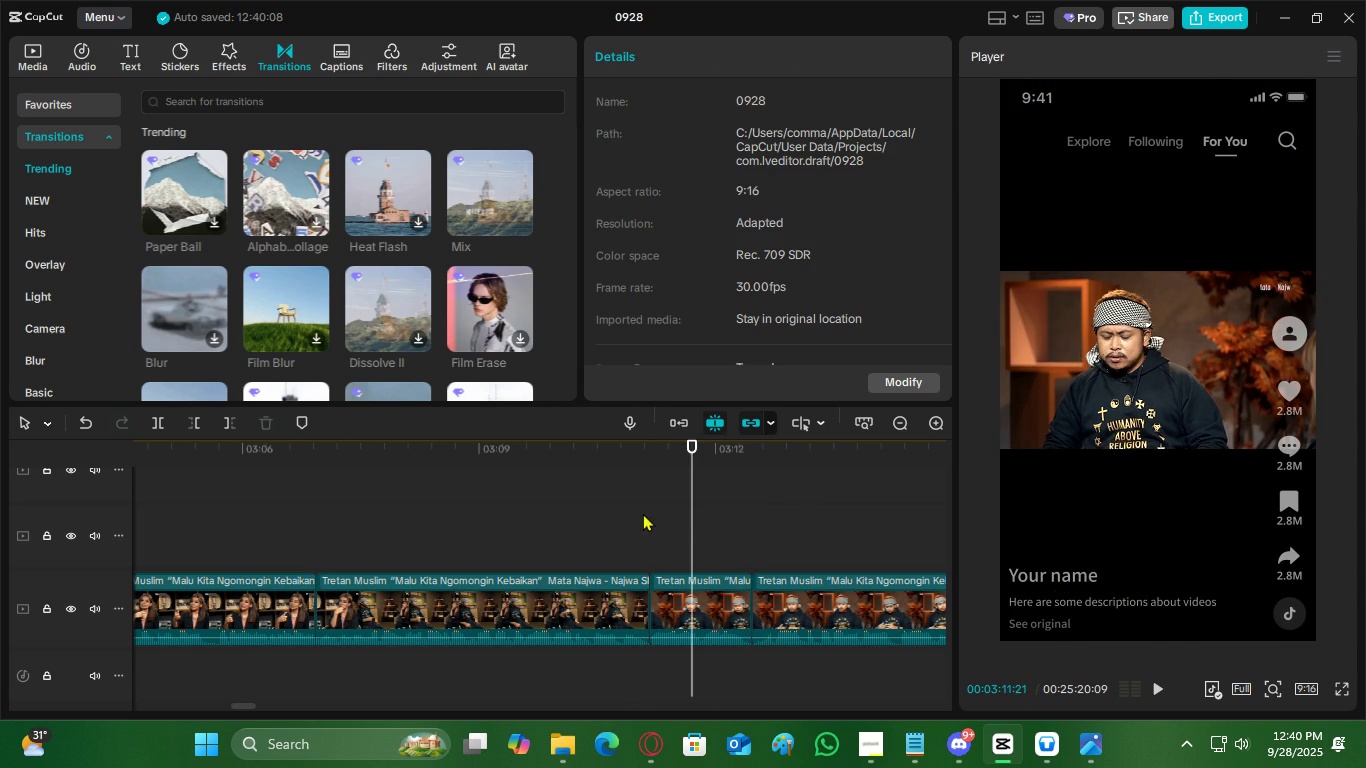 
left_click([643, 513])